 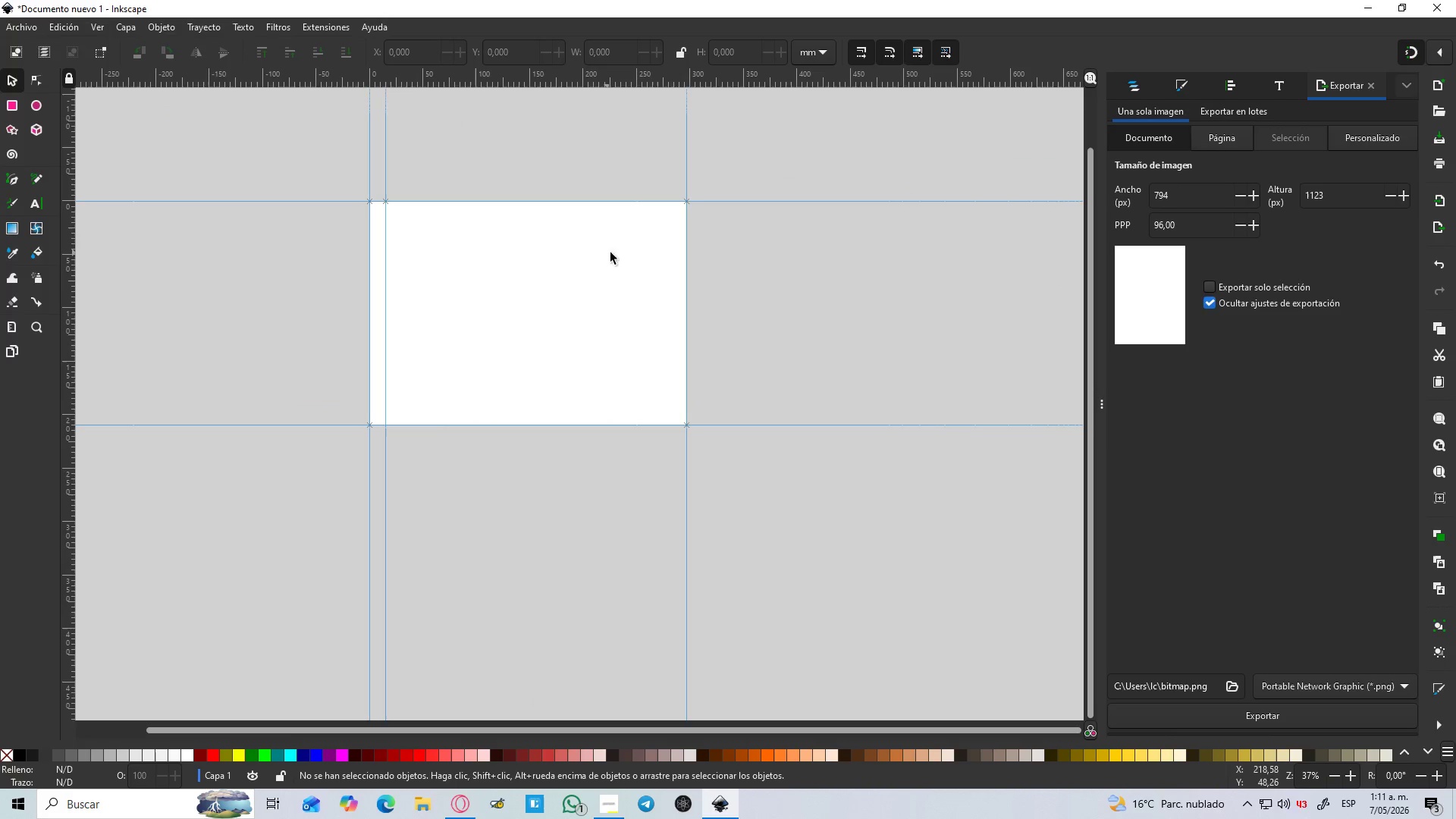 
scroll: coordinate [691, 211], scroll_direction: up, amount: 13.0
 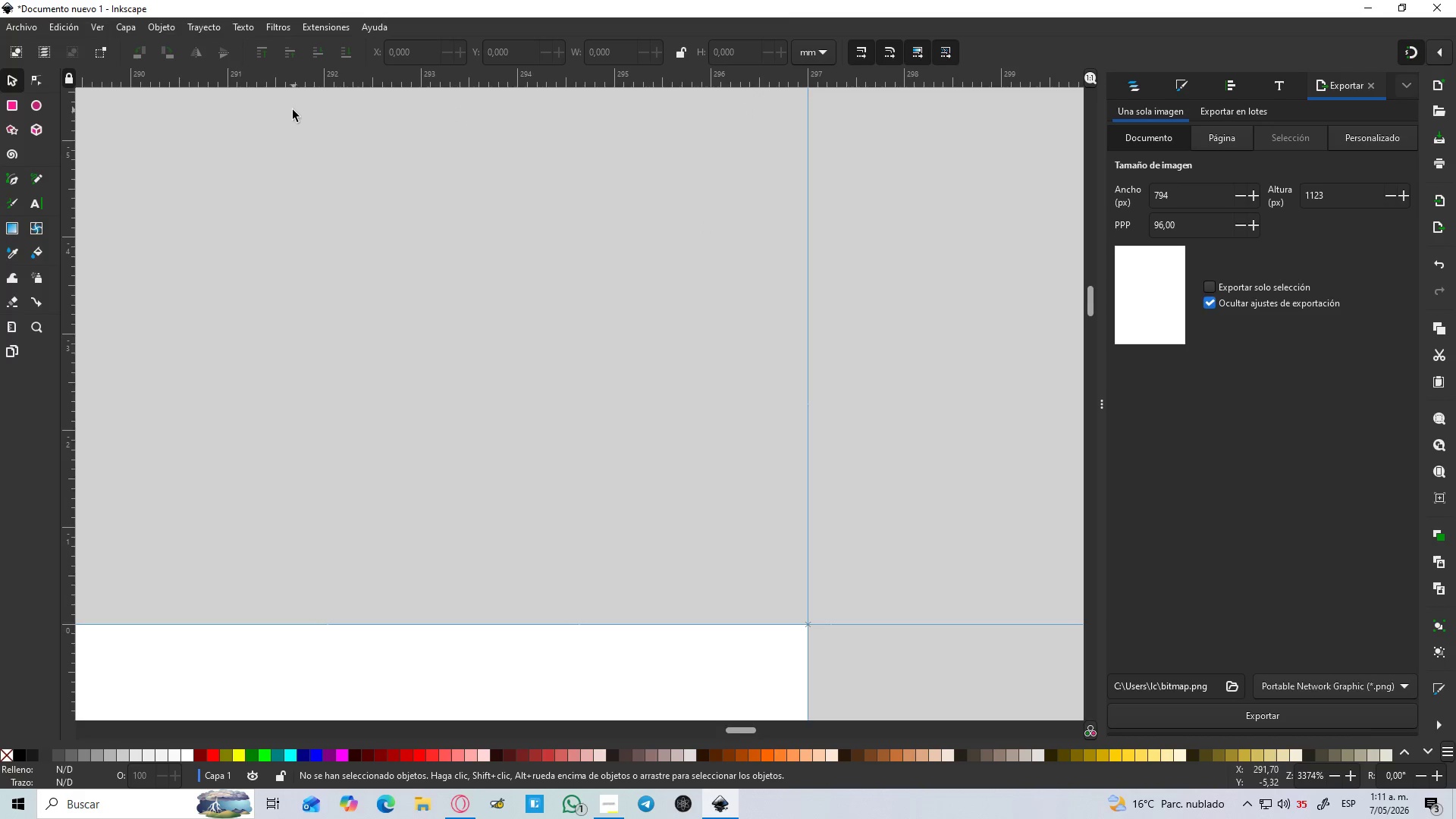 
wait(6.59)
 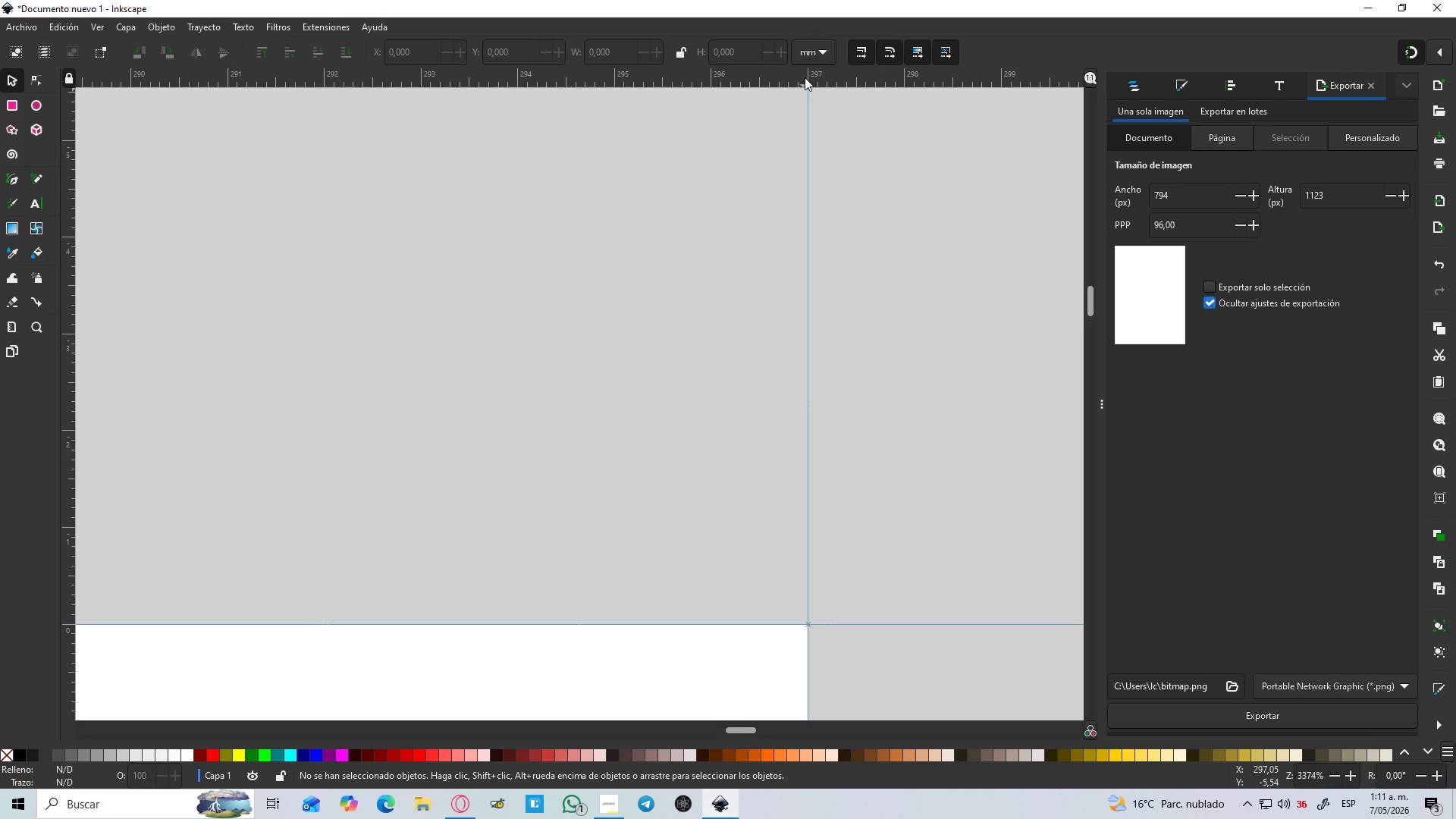 
hold_key(key=ControlLeft, duration=0.34)
 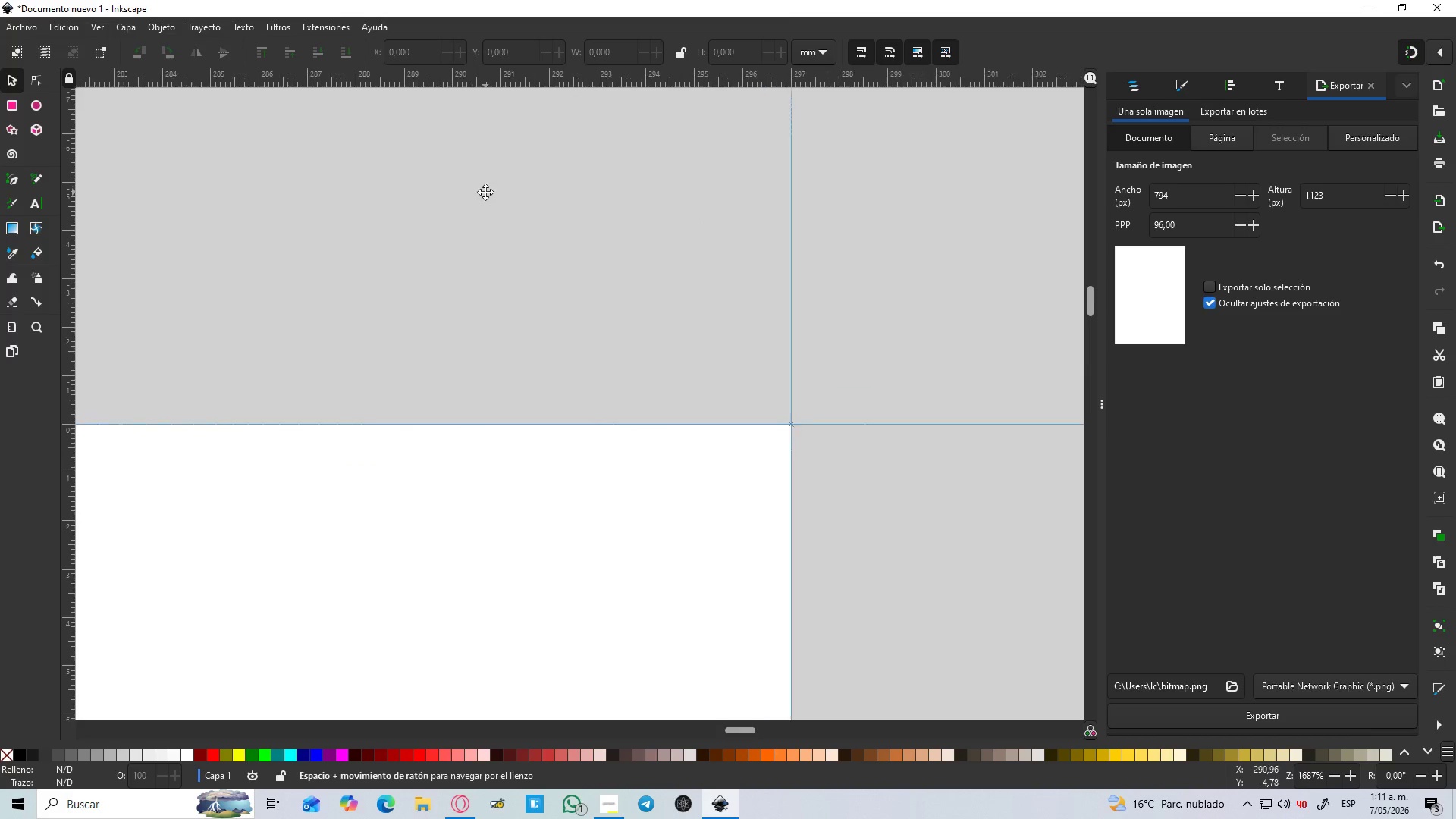 
hold_key(key=Space, duration=0.38)
 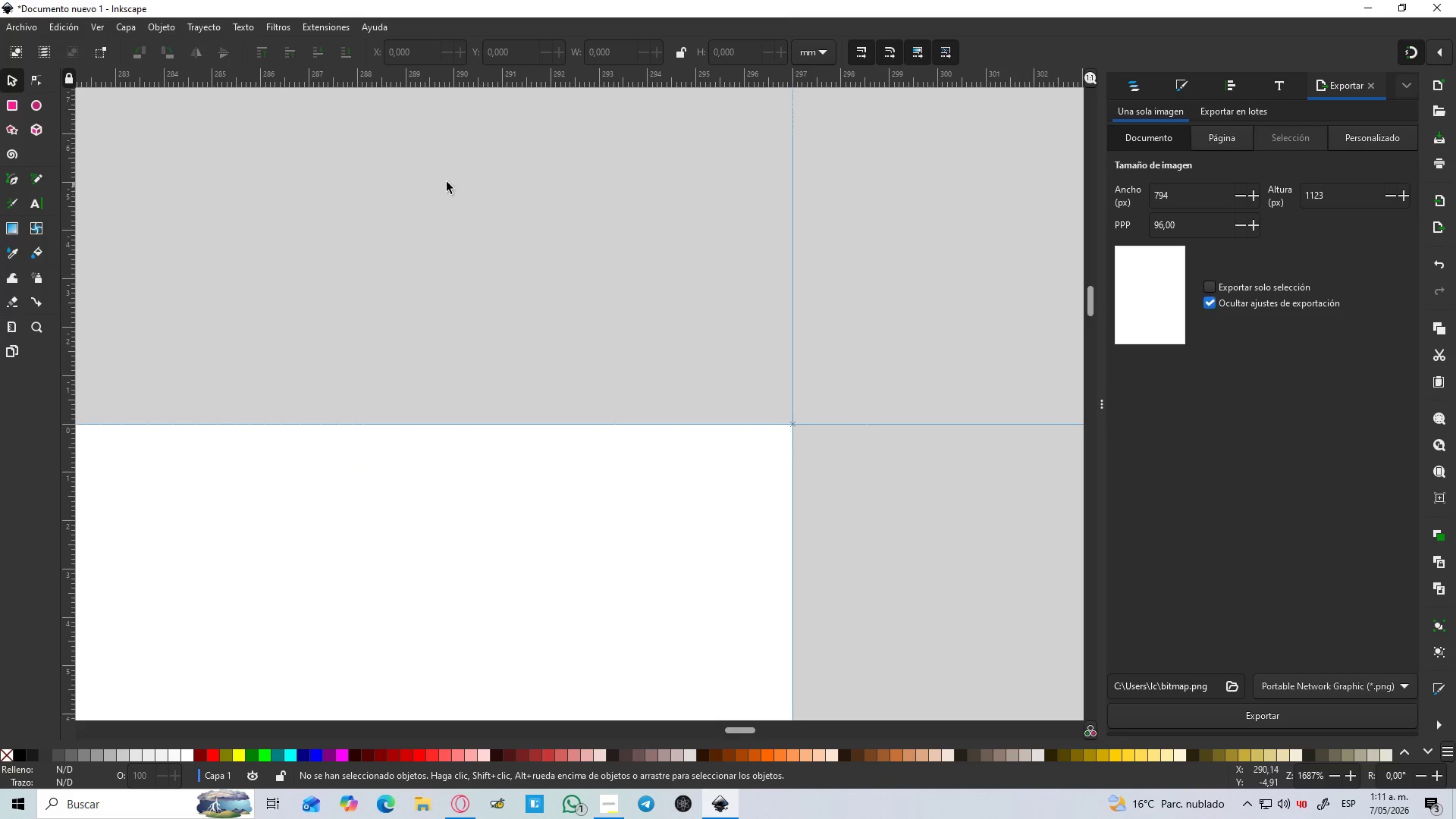 
scroll: coordinate [202, 132], scroll_direction: down, amount: 2.0
 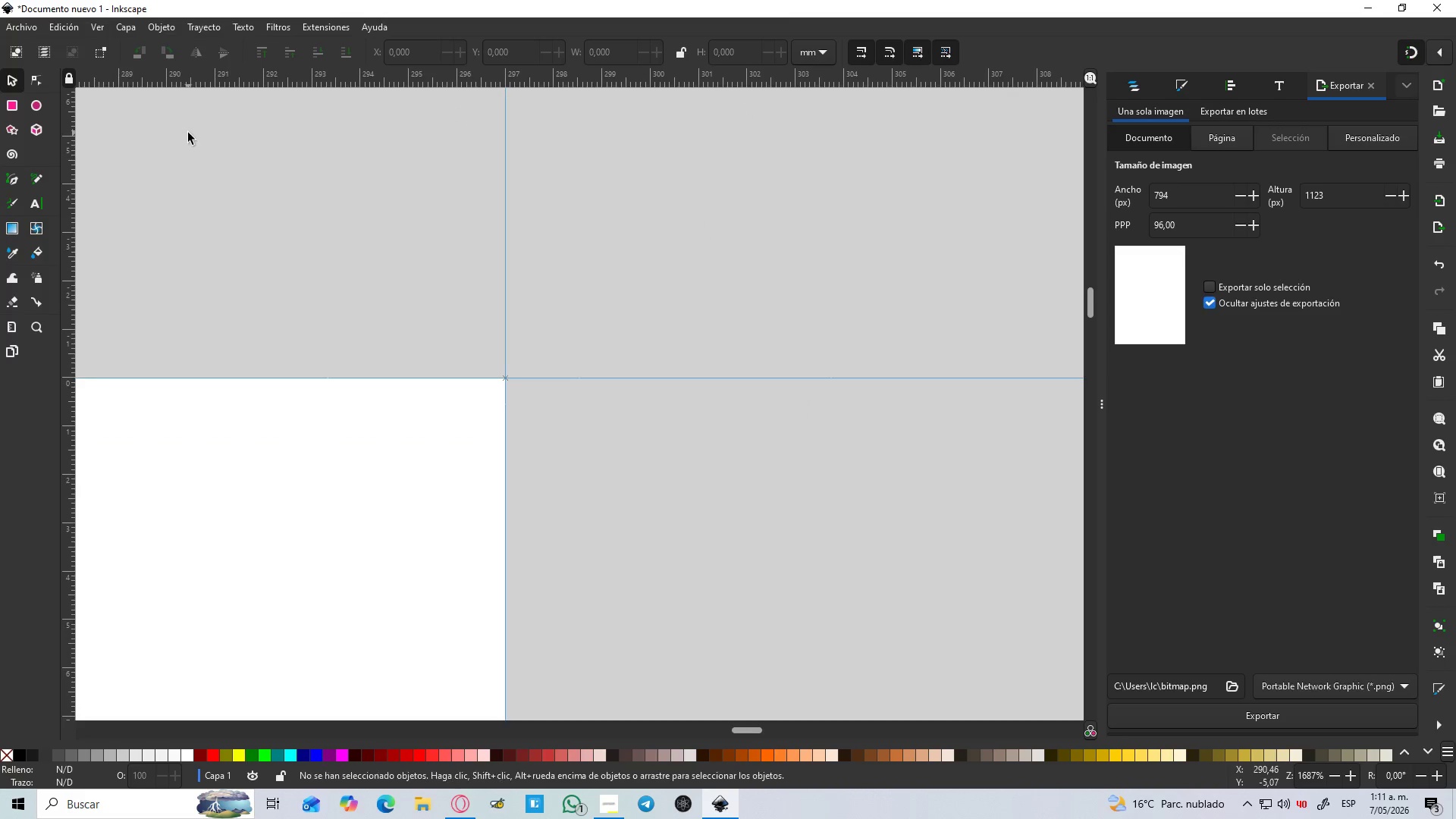 
hold_key(key=ControlLeft, duration=0.53)
scroll: coordinate [443, 177], scroll_direction: up, amount: 1.0
 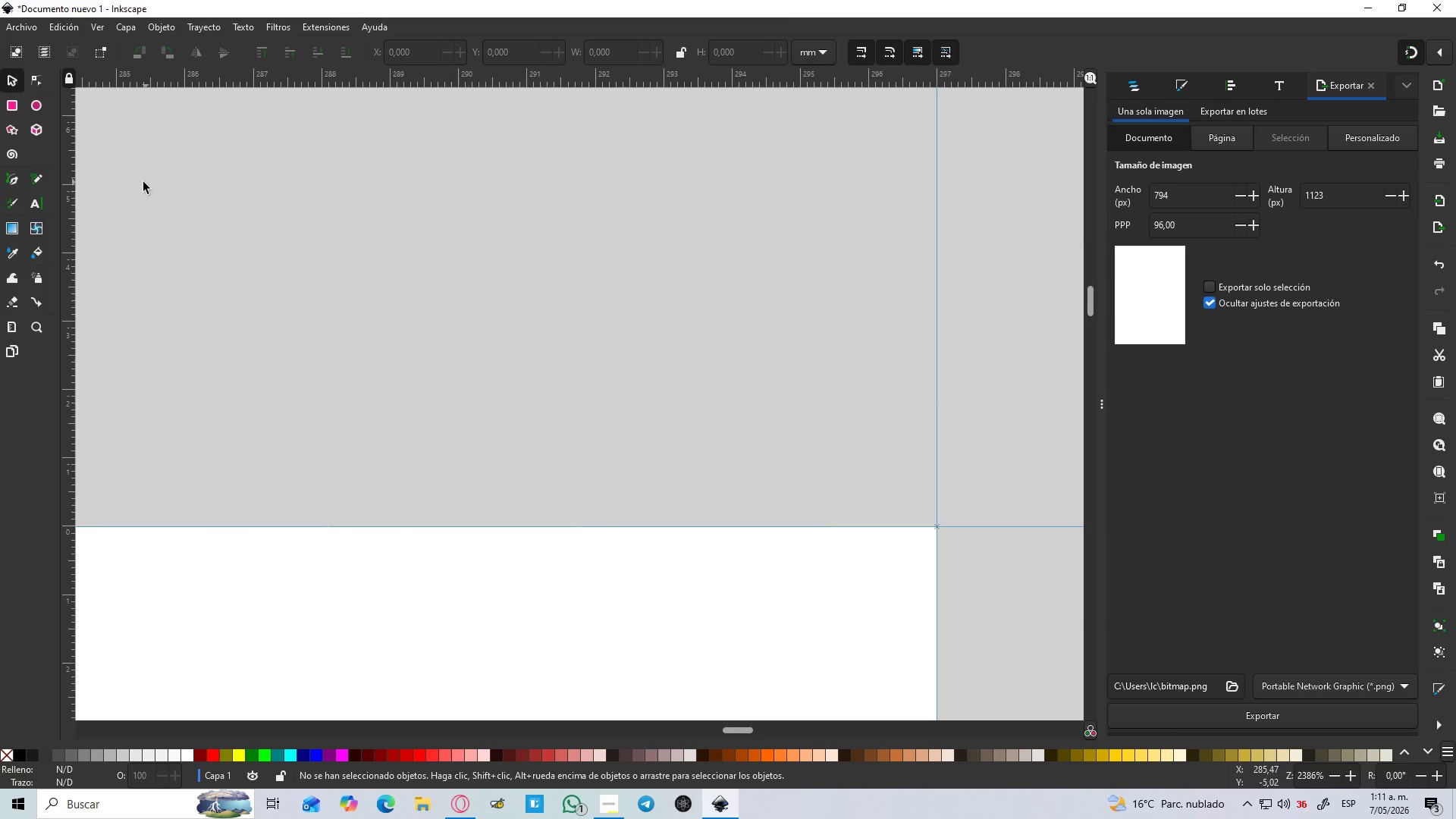 
hold_key(key=Space, duration=0.41)
 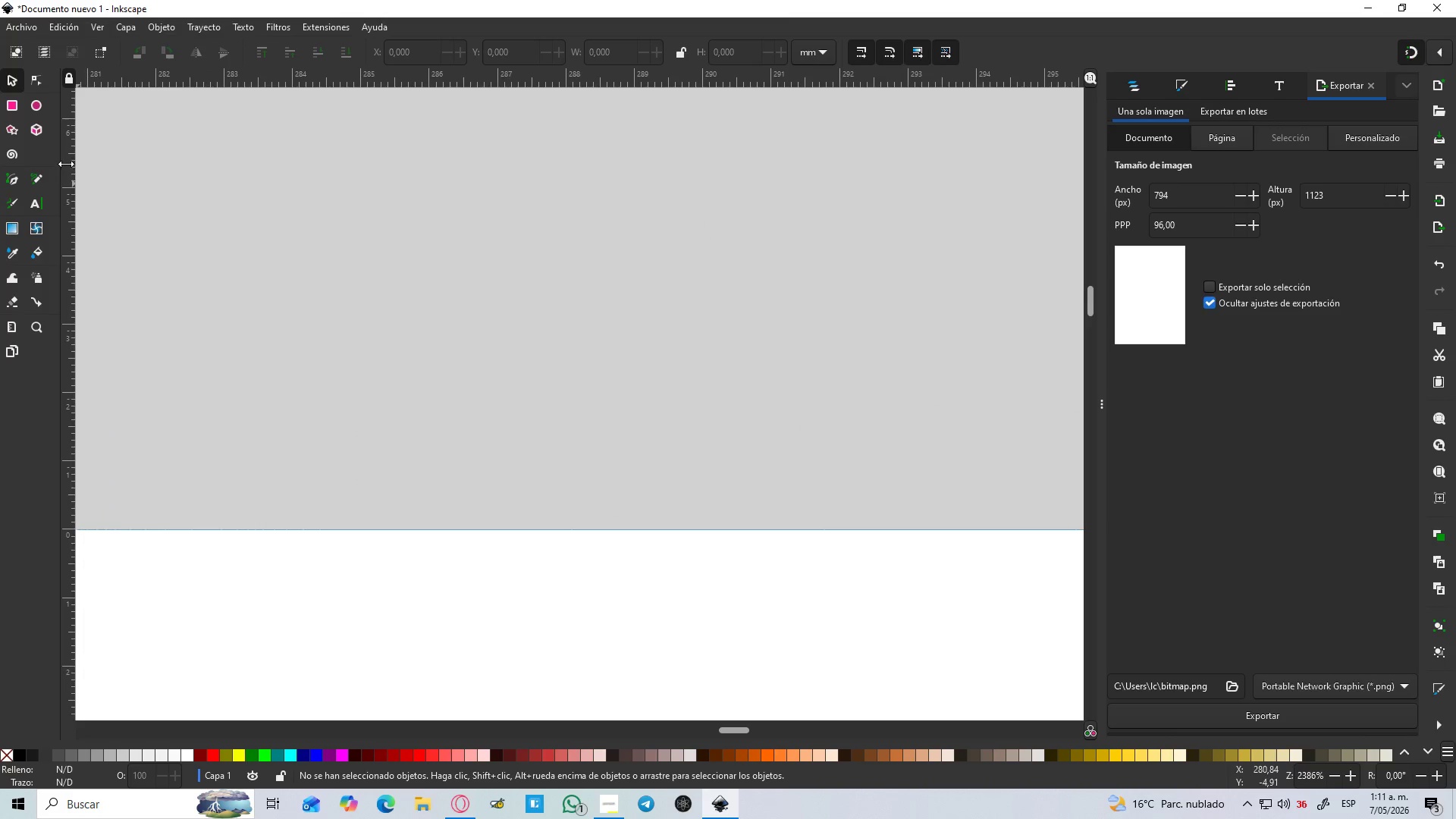 
left_click_drag(start_coordinate=[67, 162], to_coordinate=[155, 141])
 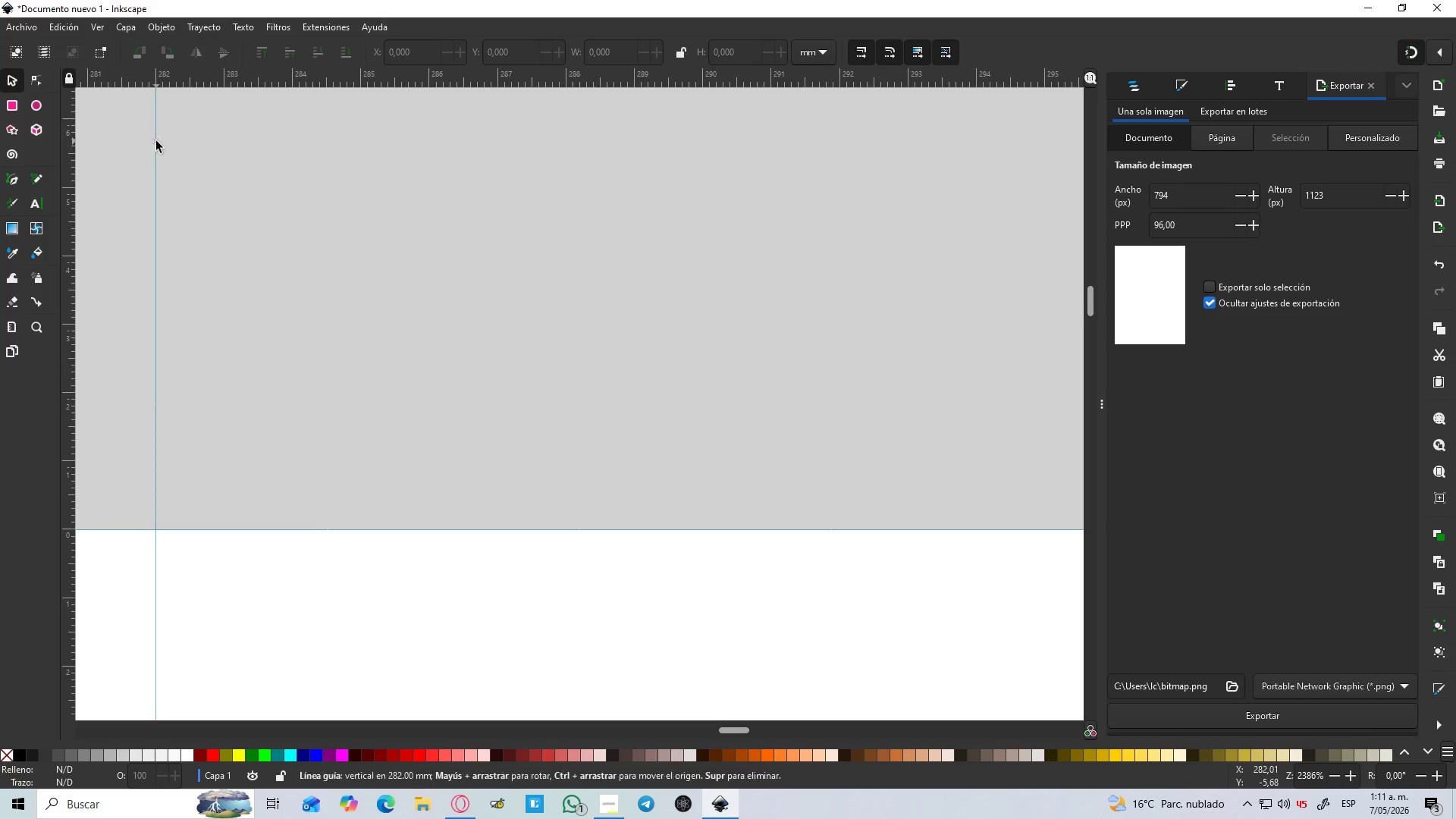 
hold_key(key=ControlLeft, duration=0.69)
 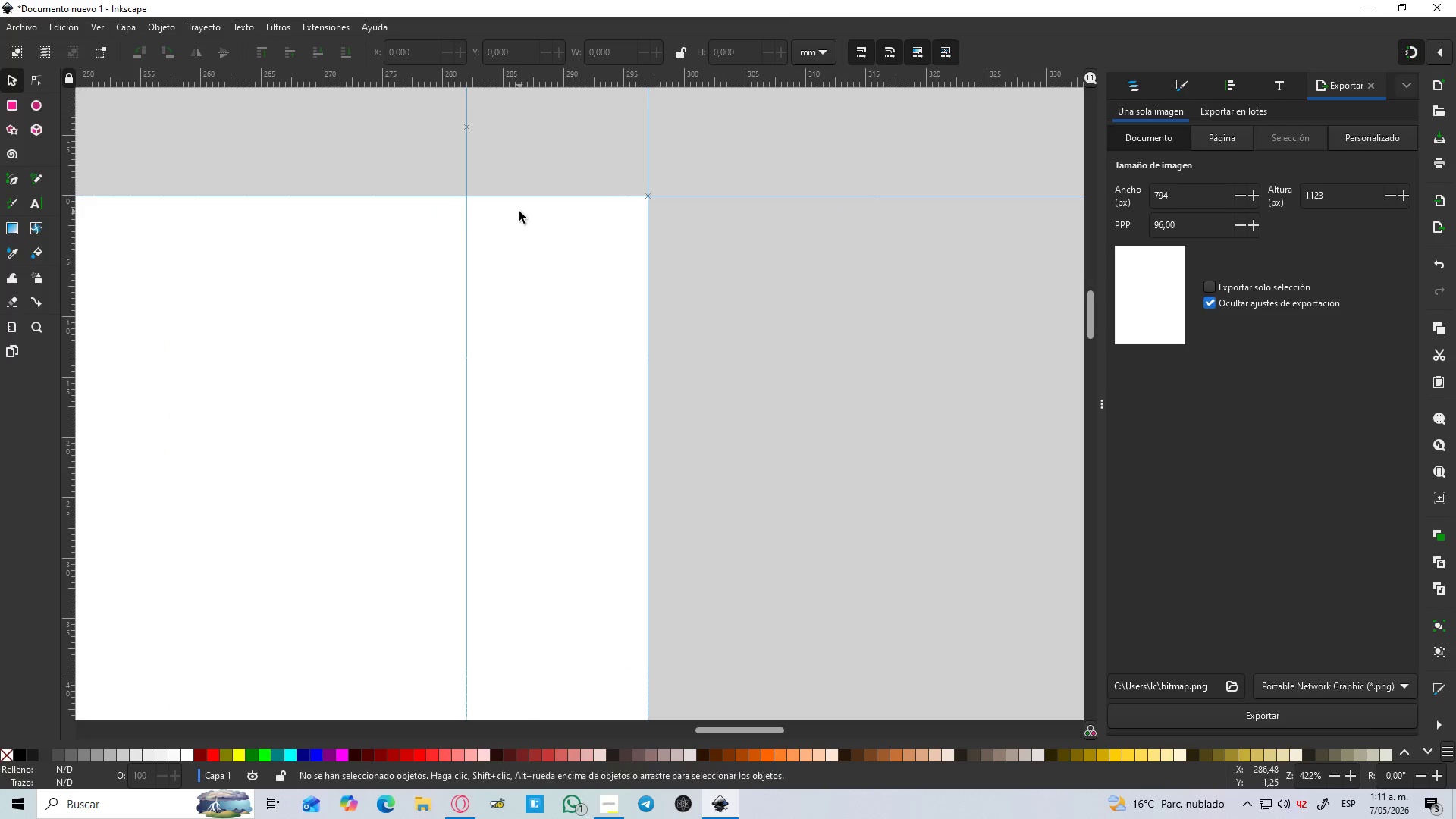 
hold_key(key=Space, duration=0.36)
 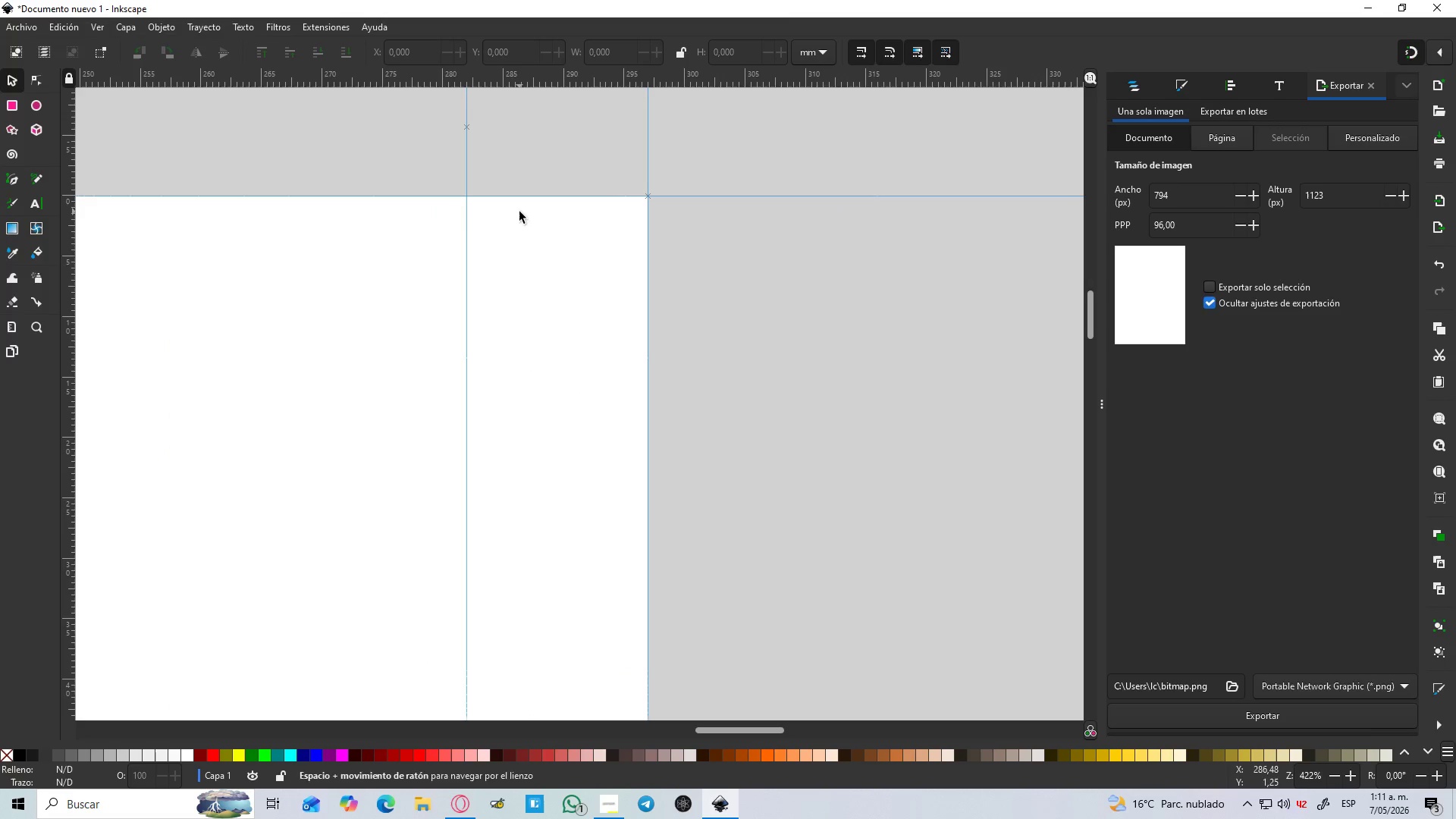 
scroll: coordinate [172, 180], scroll_direction: down, amount: 5.0
 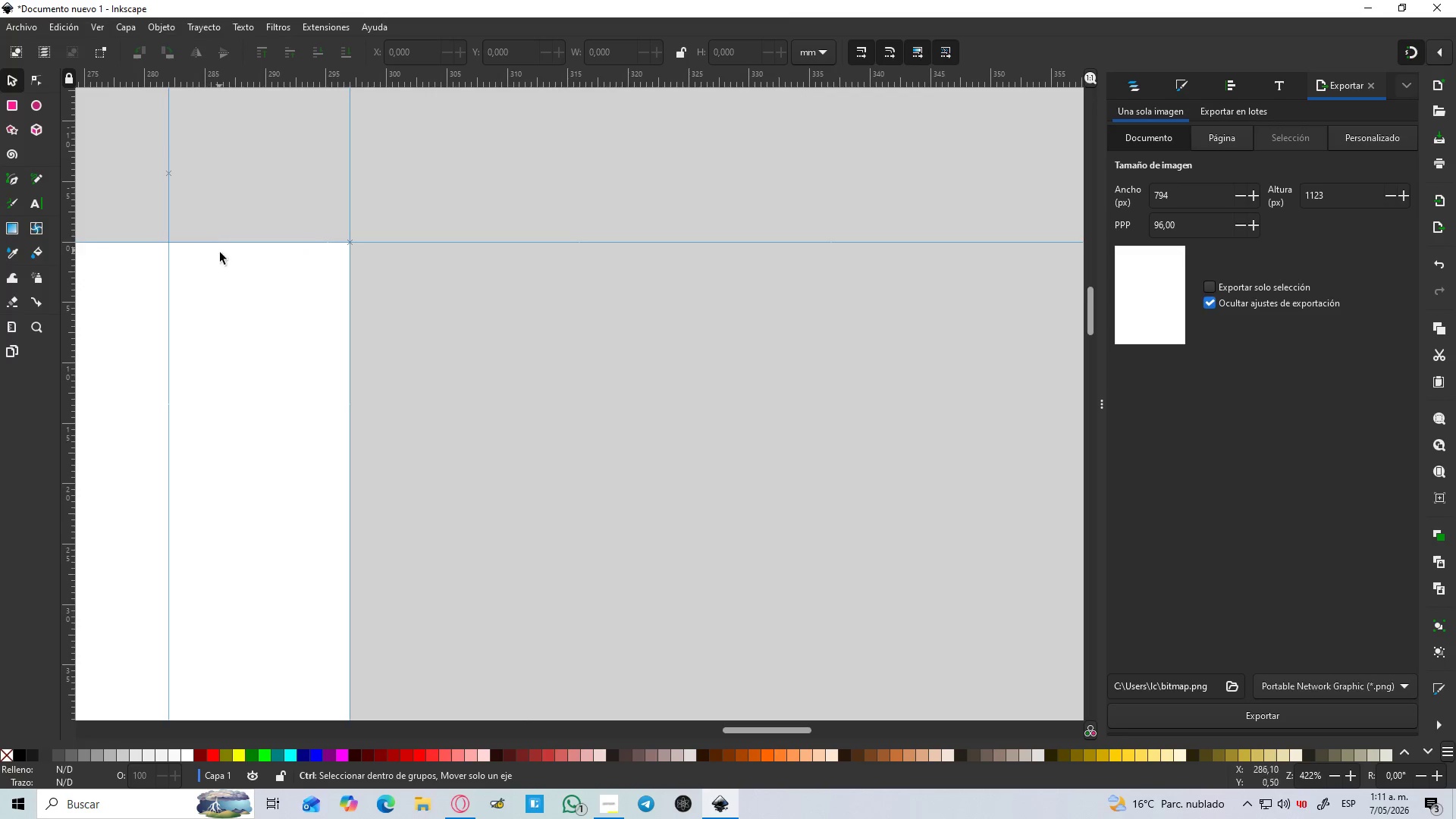 
hold_key(key=ControlLeft, duration=1.5)
scroll: coordinate [519, 212], scroll_direction: down, amount: 8.0
 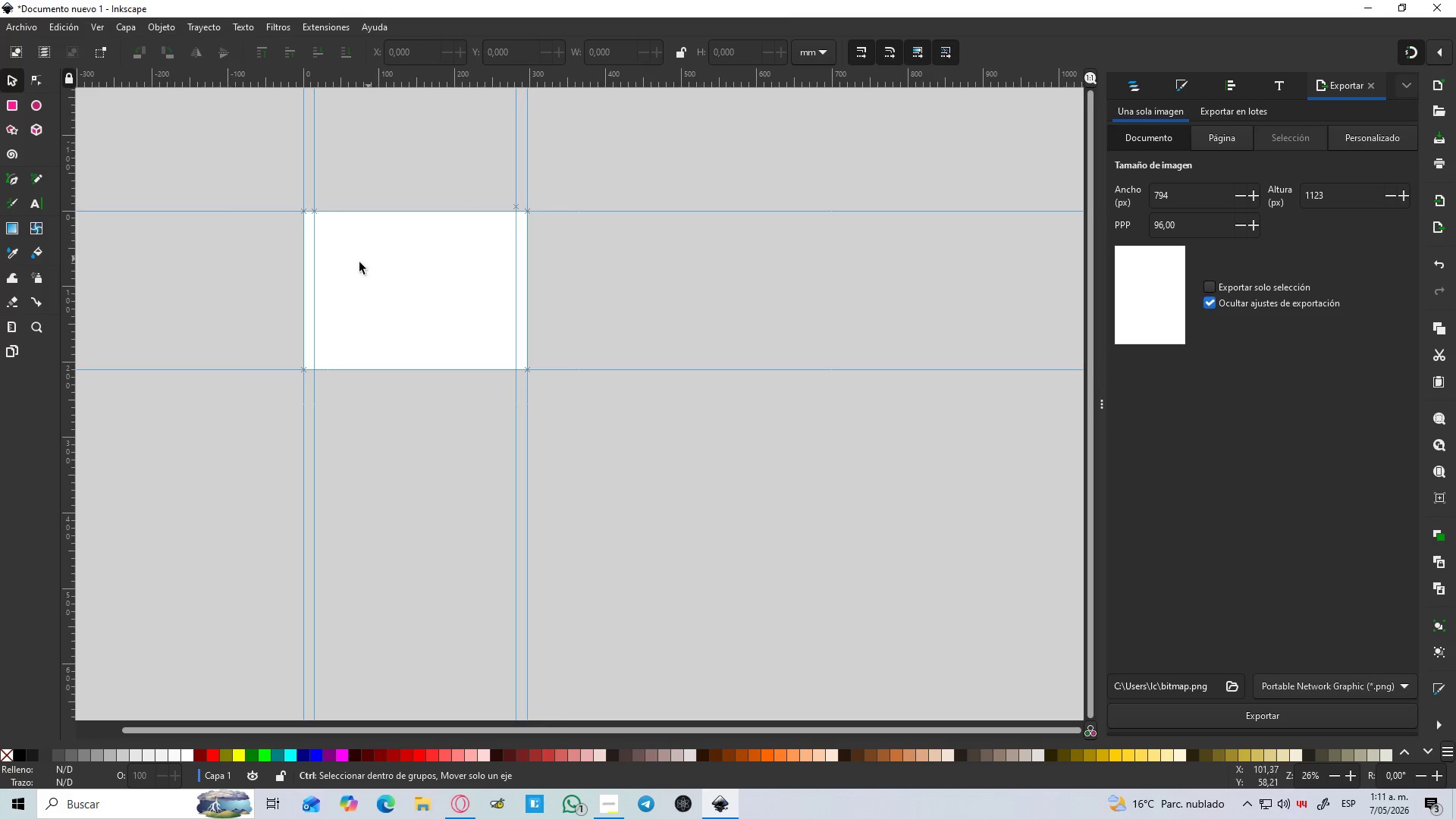 
hold_key(key=ControlLeft, duration=1.52)
scroll: coordinate [342, 327], scroll_direction: up, amount: 4.0
 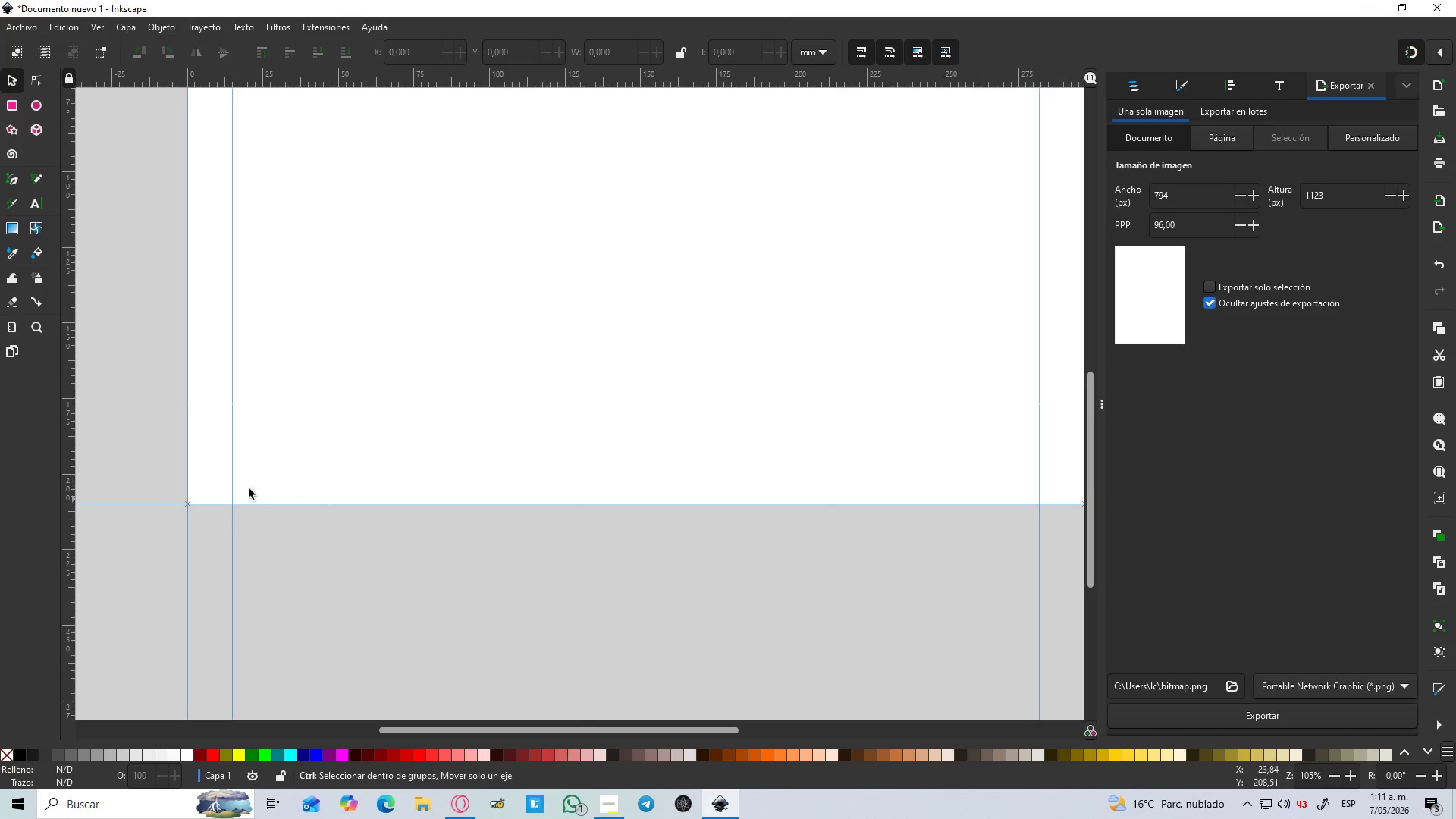 
hold_key(key=ControlLeft, duration=1.36)
scroll: coordinate [275, 487], scroll_direction: up, amount: 2.0
 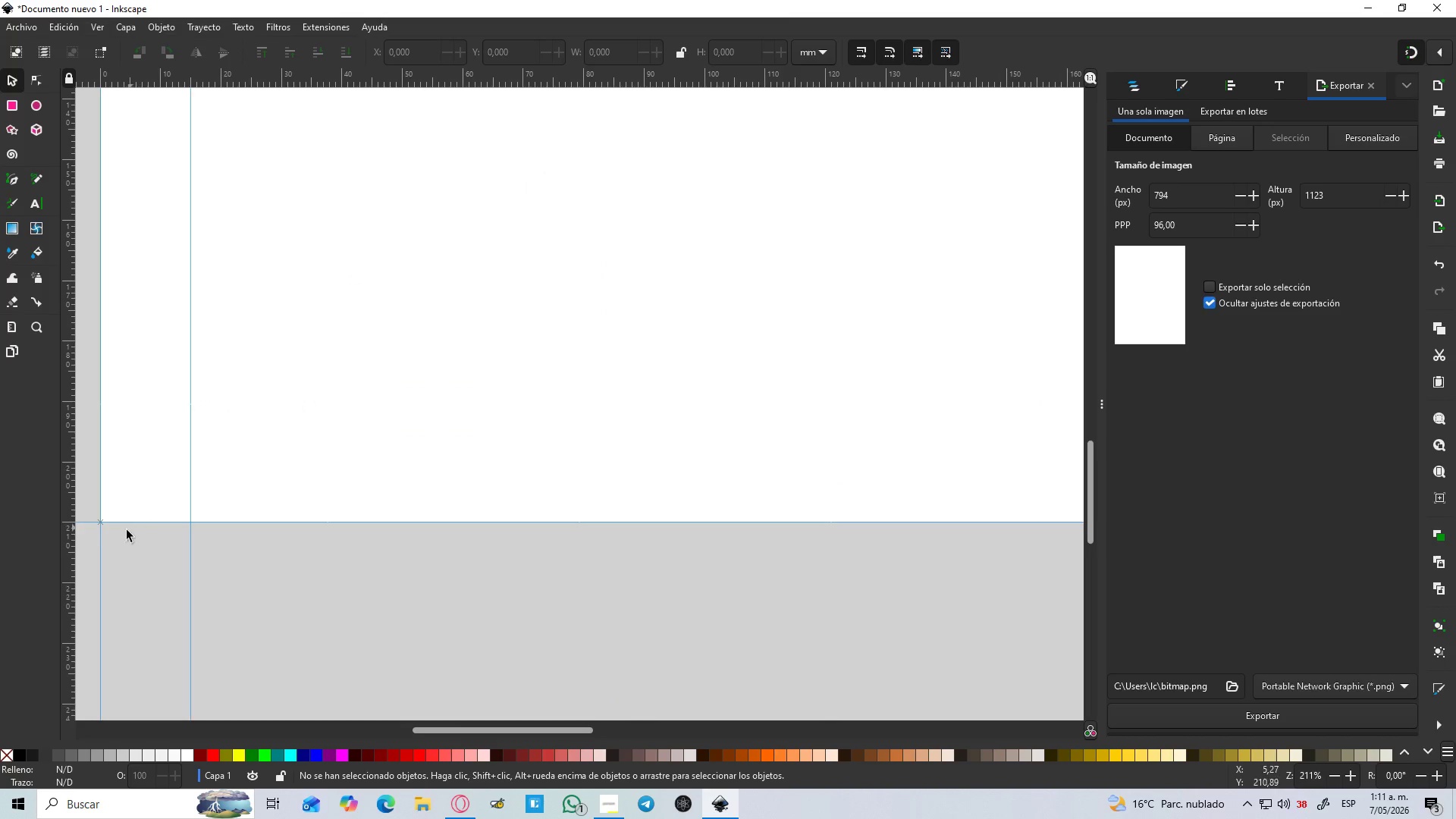 
hold_key(key=ControlLeft, duration=1.5)
scroll: coordinate [86, 507], scroll_direction: up, amount: 2.0
 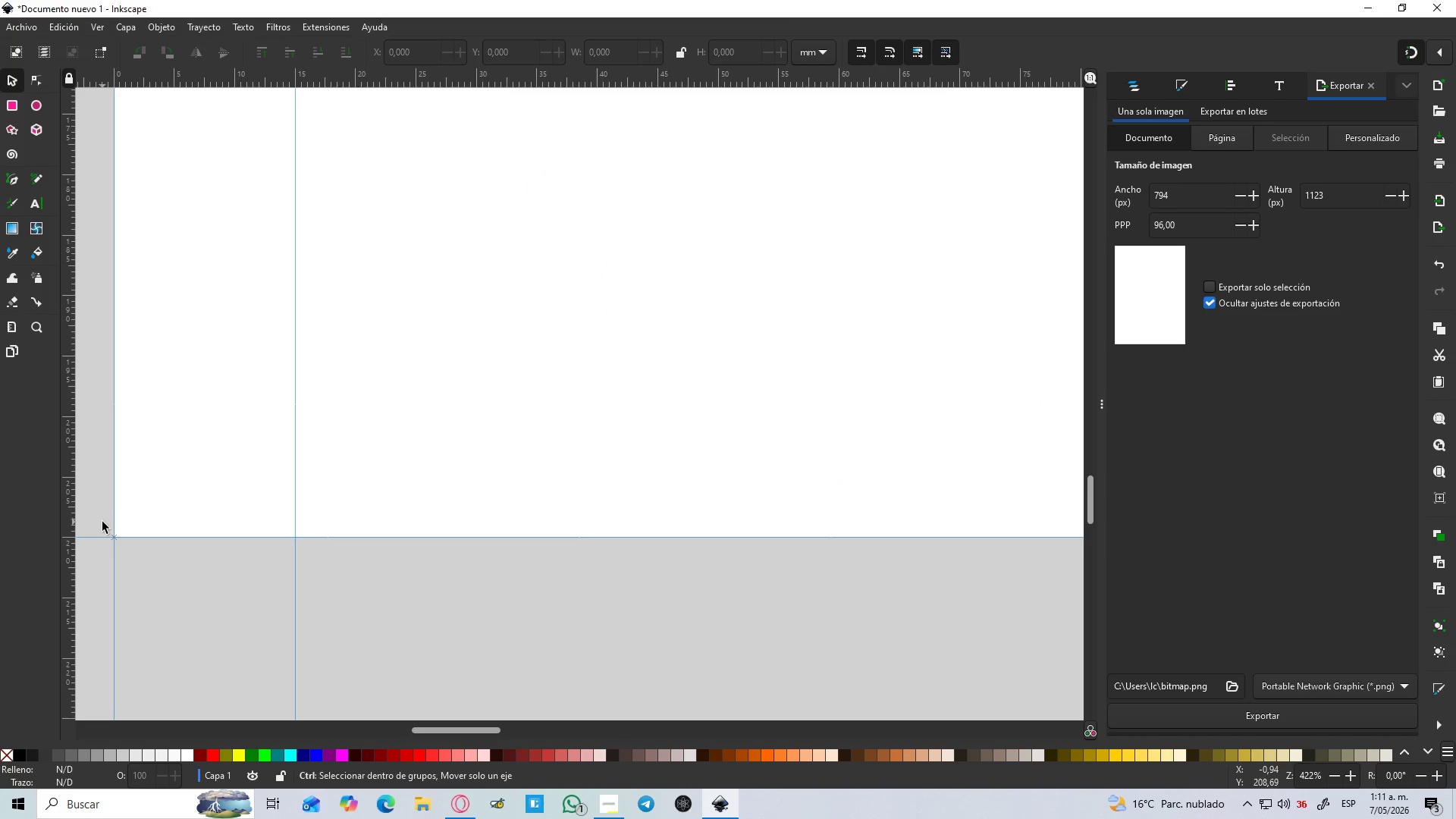 
key(Control+ControlLeft)
 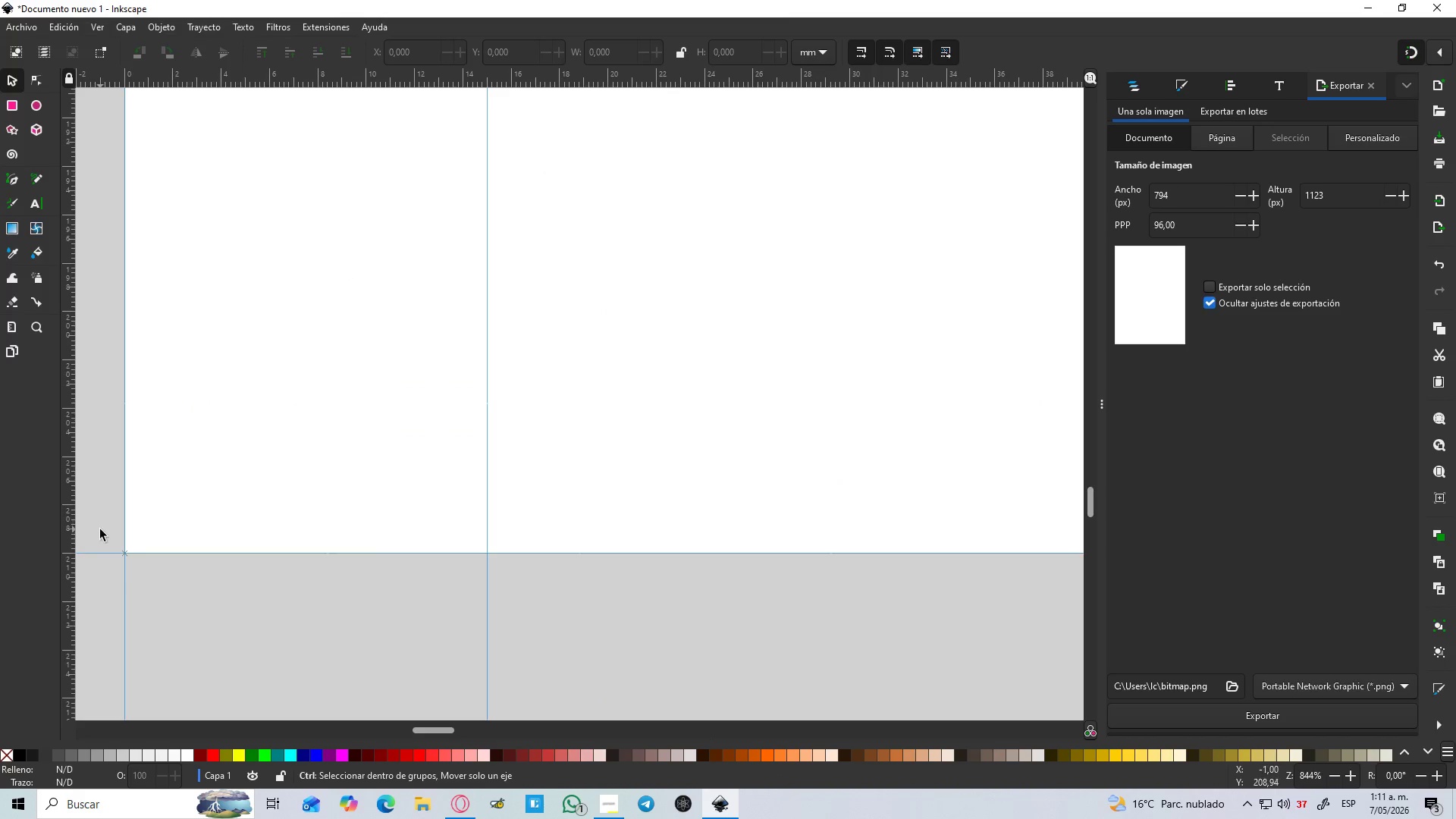 
key(Control+ControlLeft)
 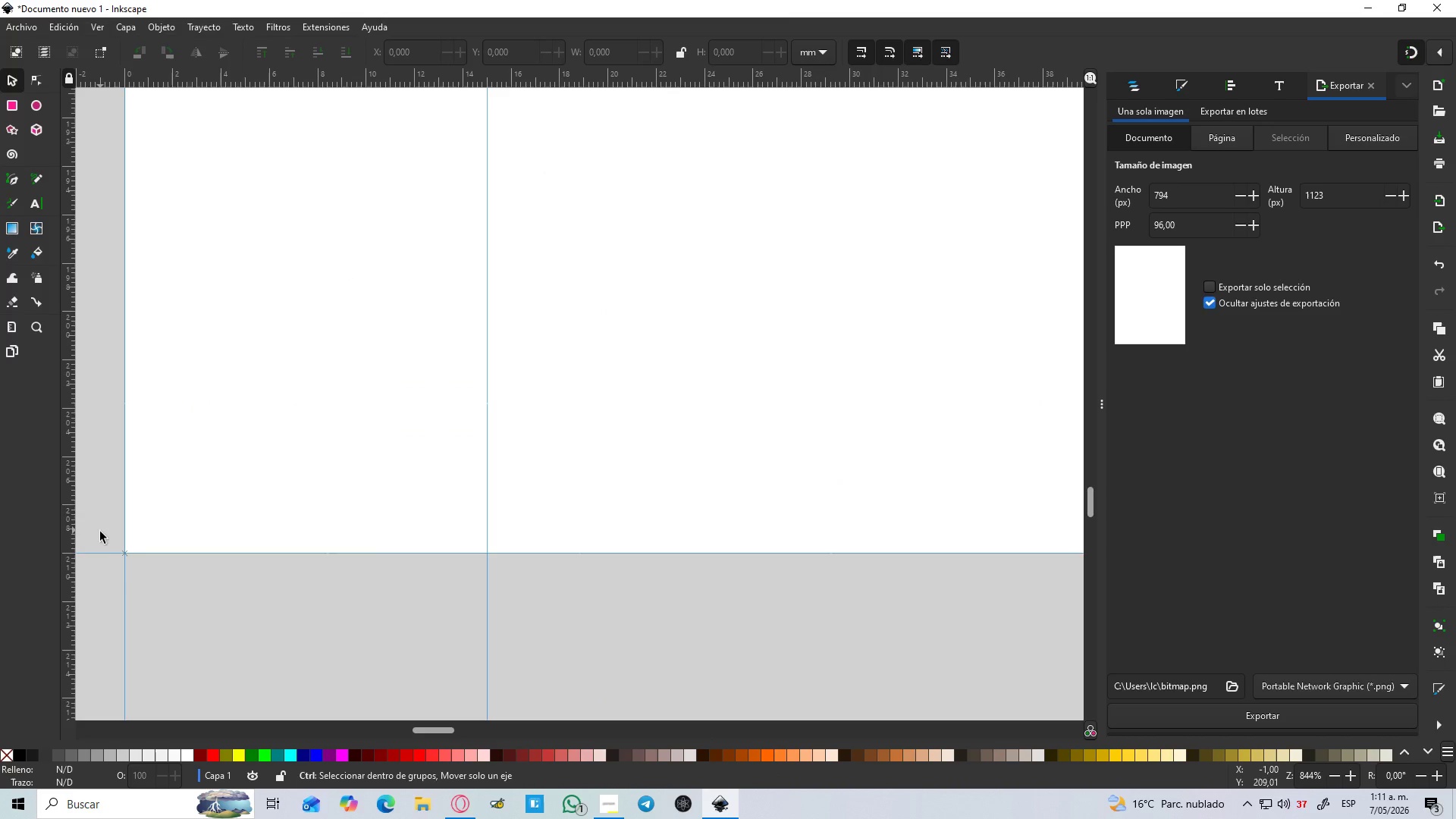 
key(Control+ControlLeft)
 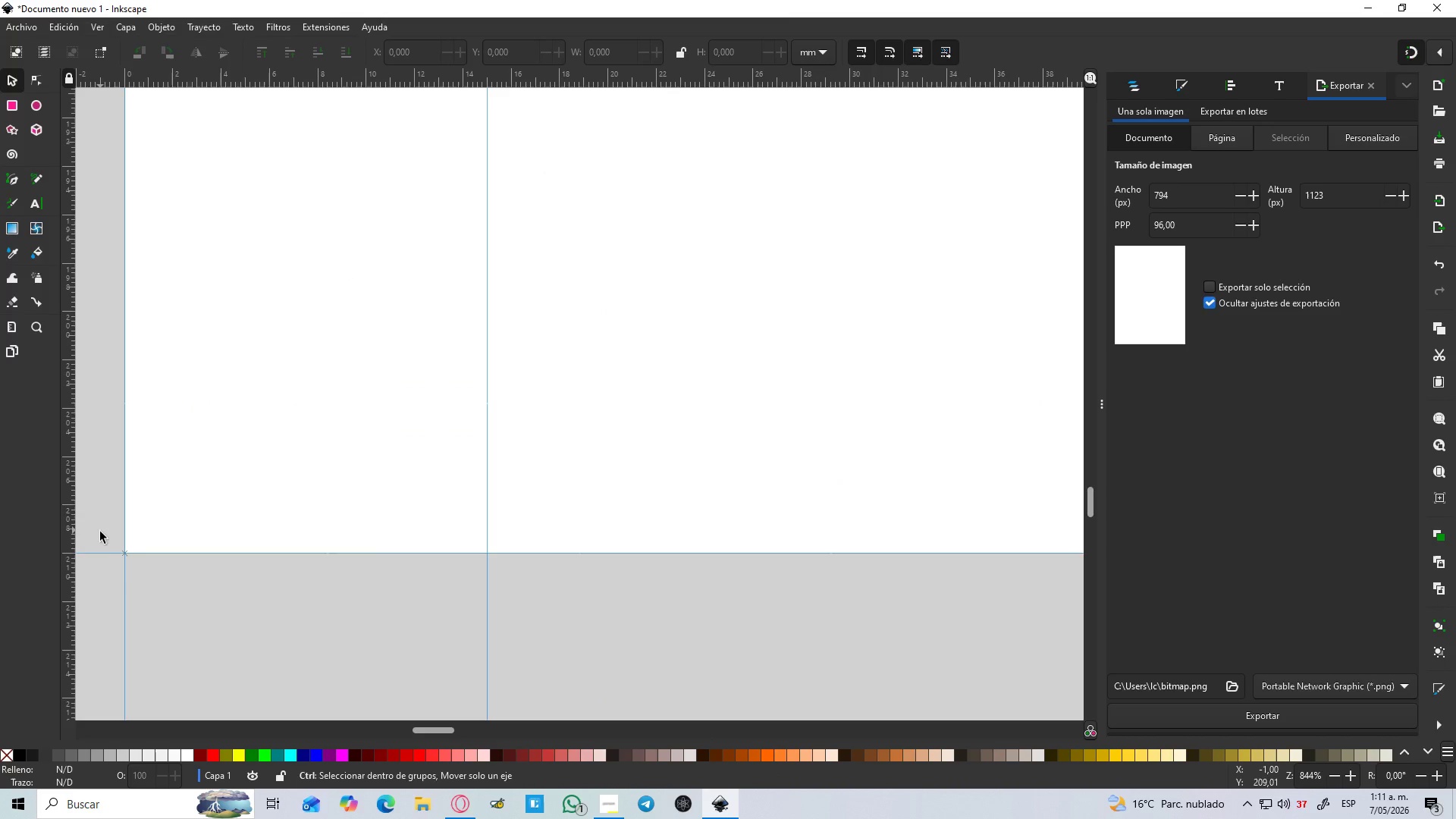 
scroll: coordinate [102, 522], scroll_direction: up, amount: 2.0
 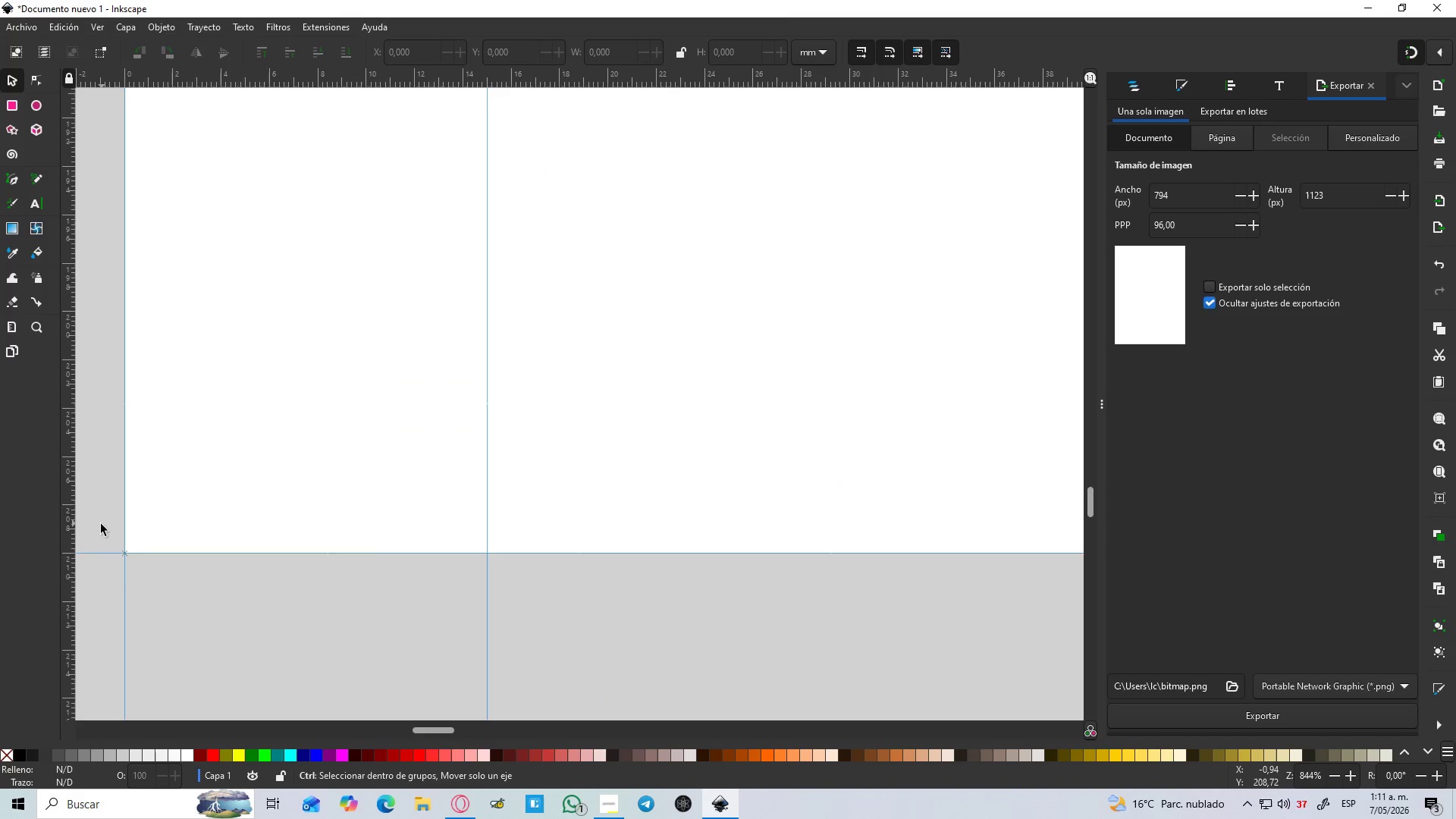 
key(Control+ControlLeft)
 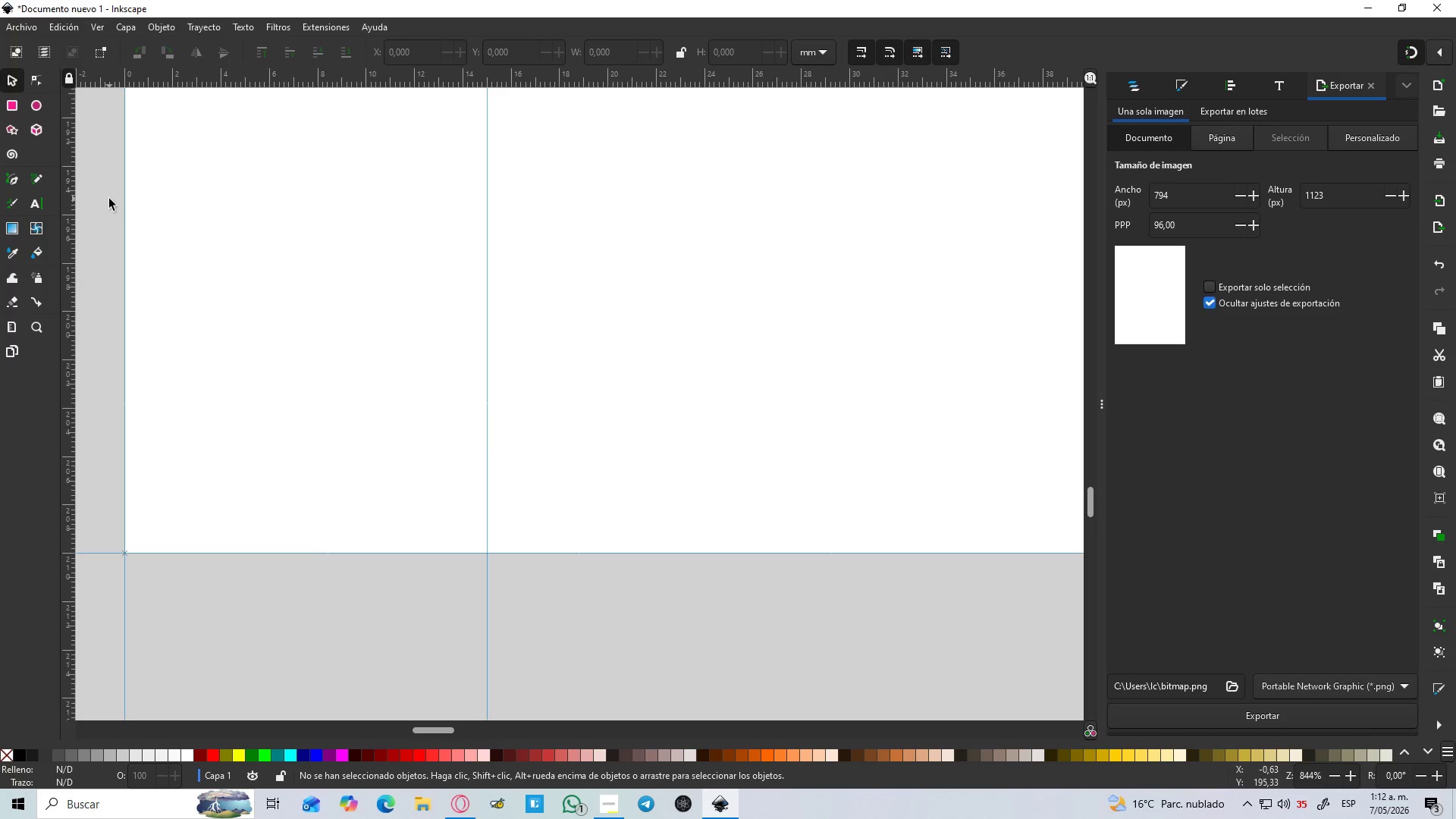 
wait(6.2)
 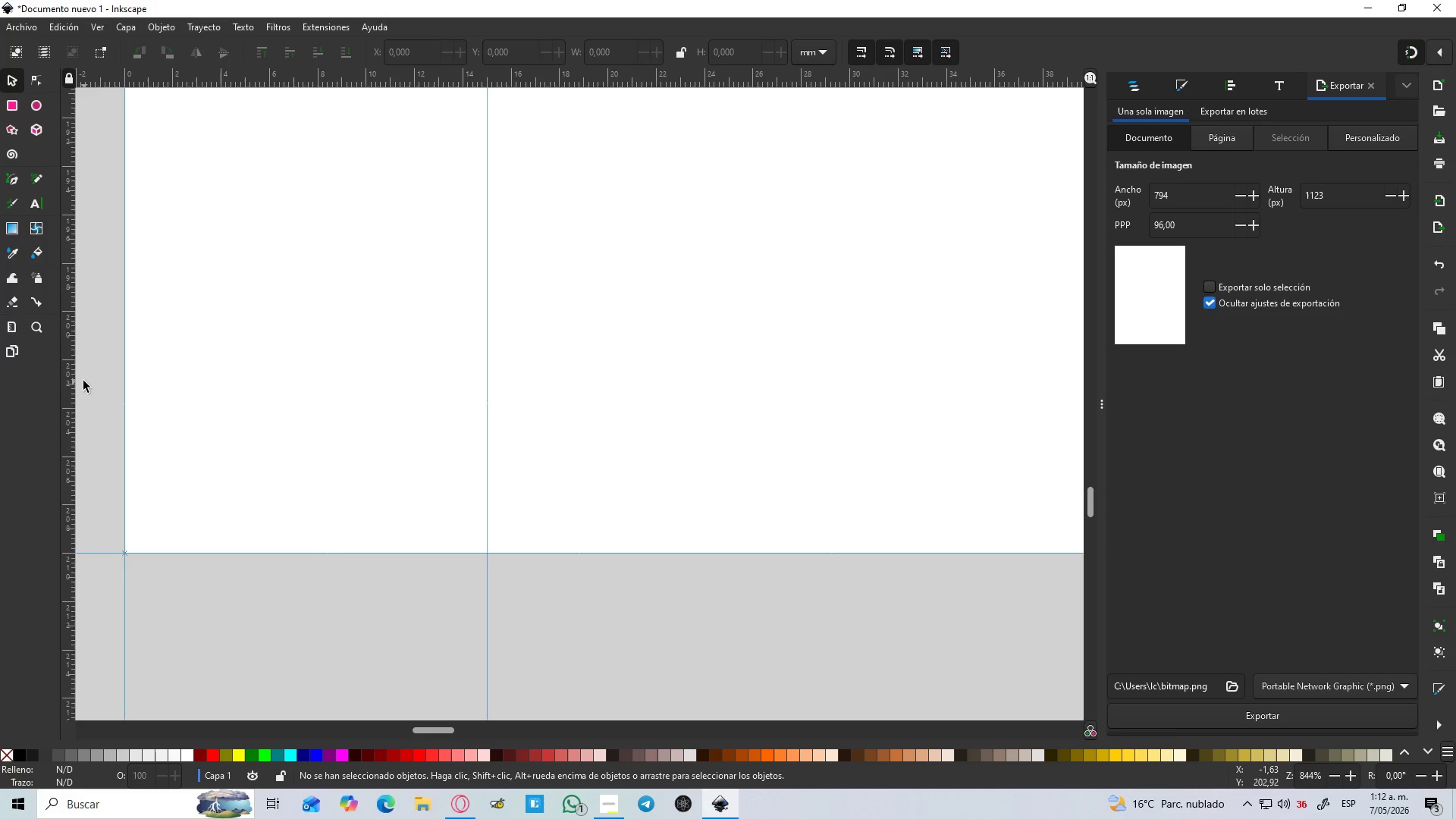 
left_click_drag(start_coordinate=[156, 72], to_coordinate=[184, 191])
 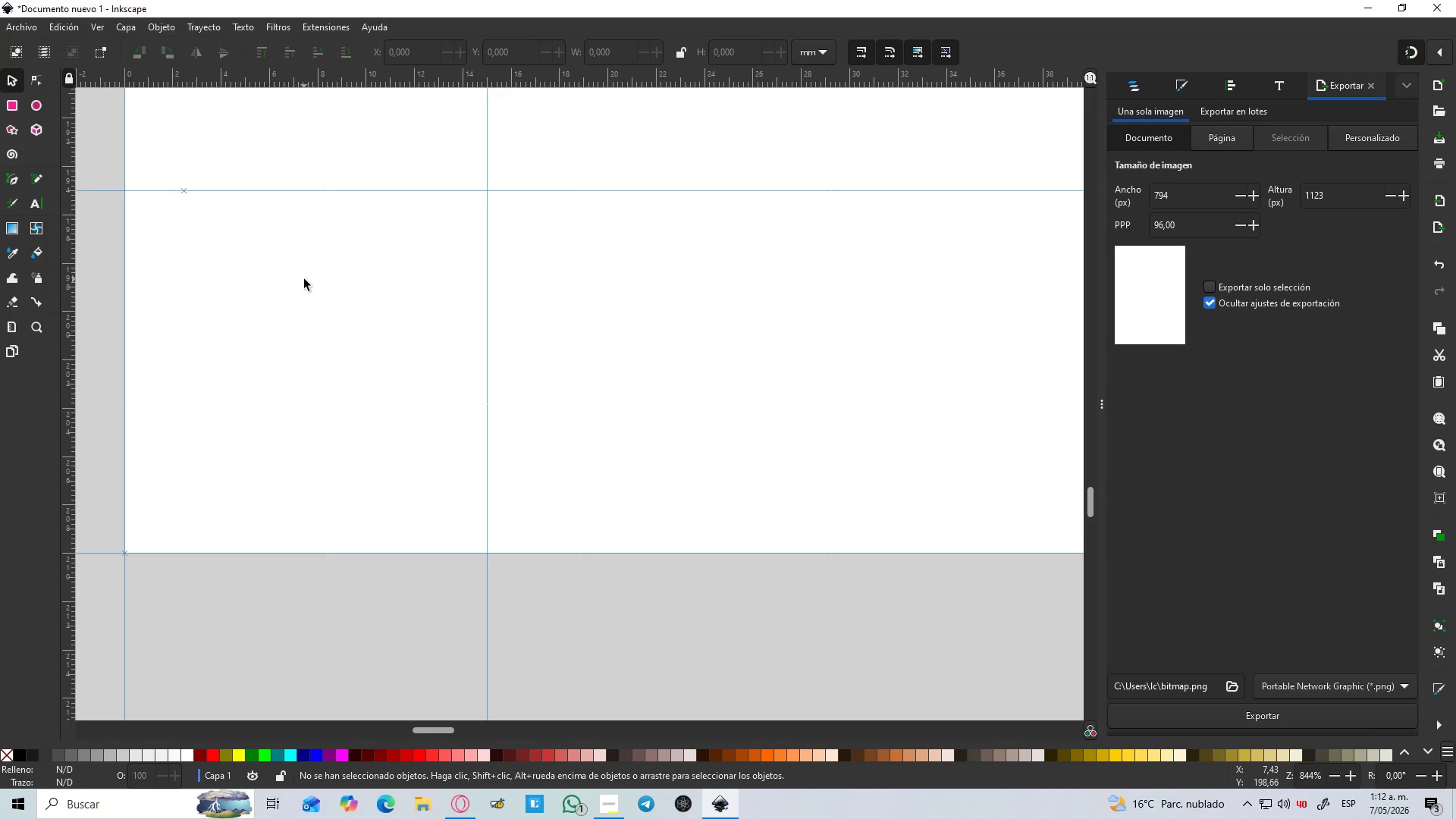 
hold_key(key=ControlLeft, duration=1.08)
scroll: coordinate [441, 275], scroll_direction: down, amount: 9.0
 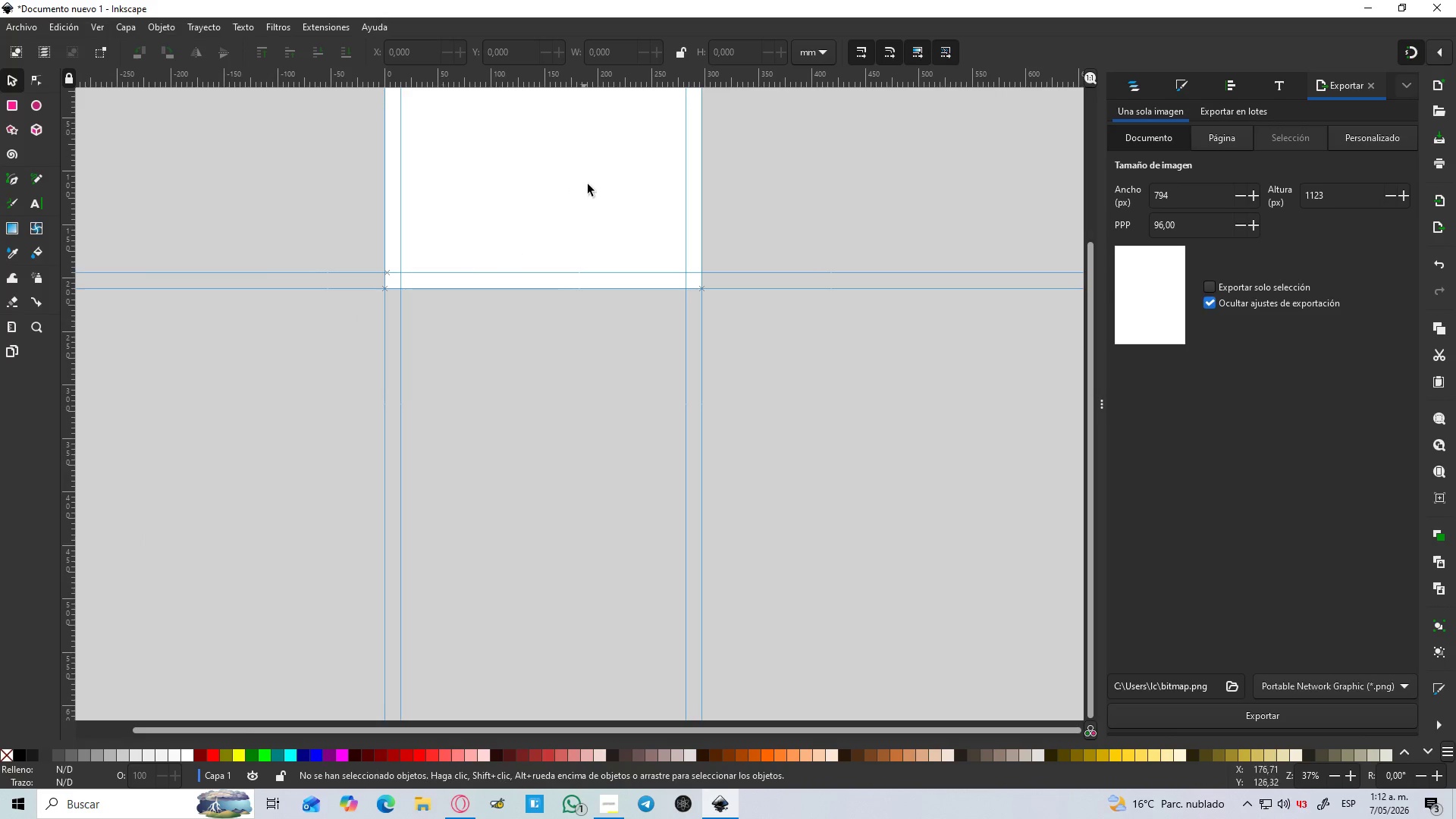 
hold_key(key=ControlLeft, duration=1.16)
 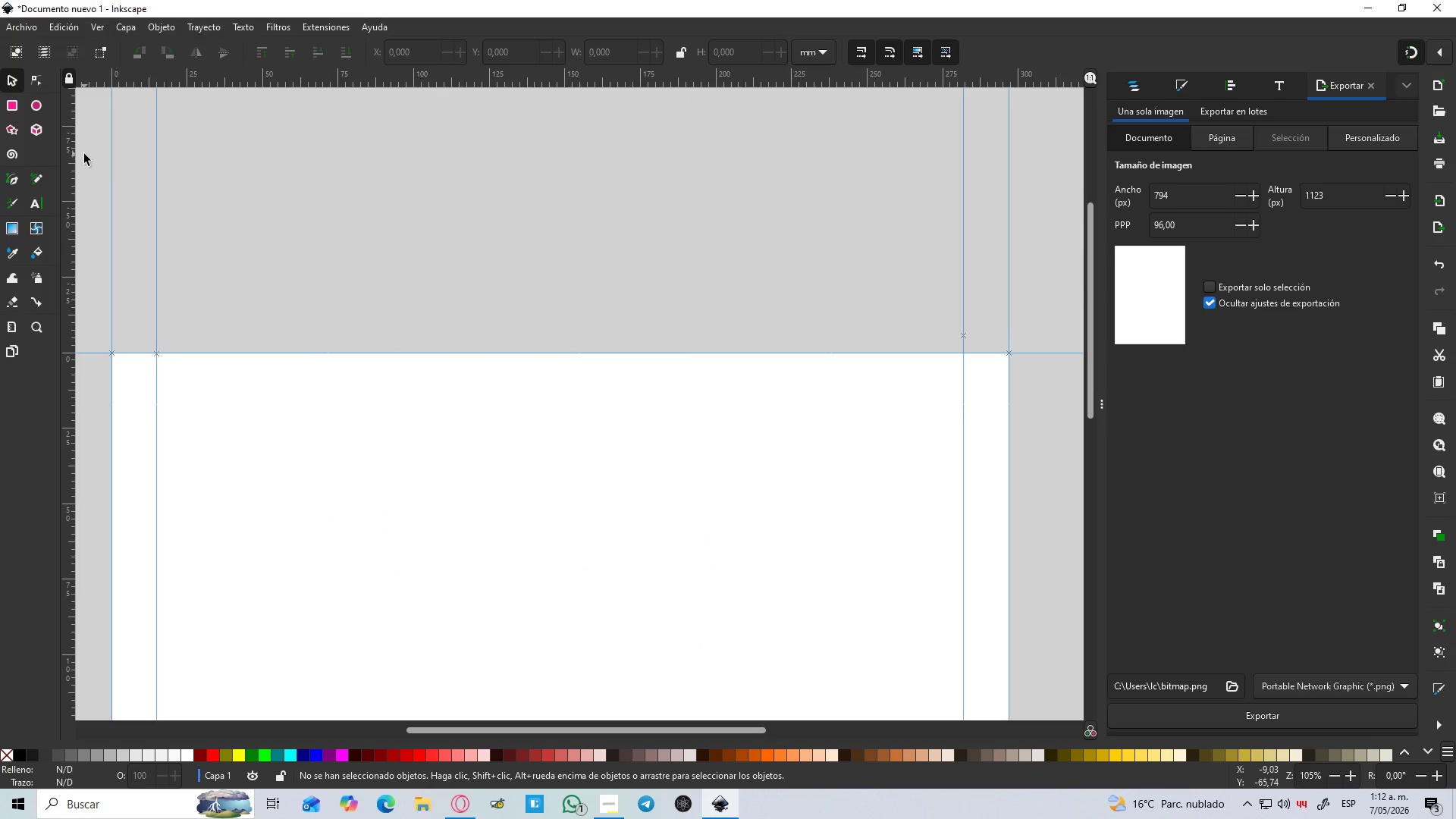 
scroll: coordinate [532, 283], scroll_direction: up, amount: 7.0
 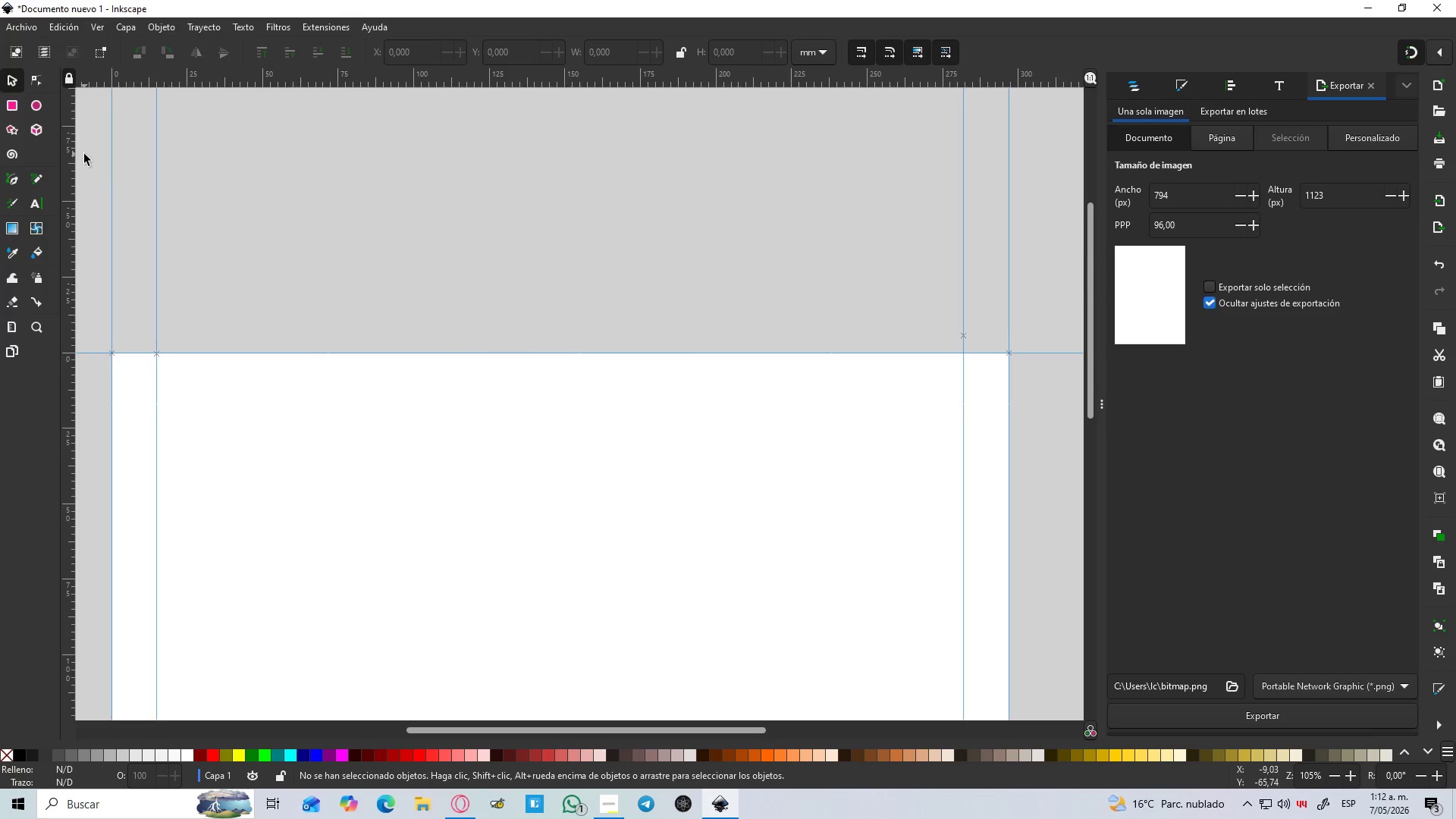 
hold_key(key=ControlLeft, duration=1.19)
scroll: coordinate [152, 389], scroll_direction: up, amount: 2.0
 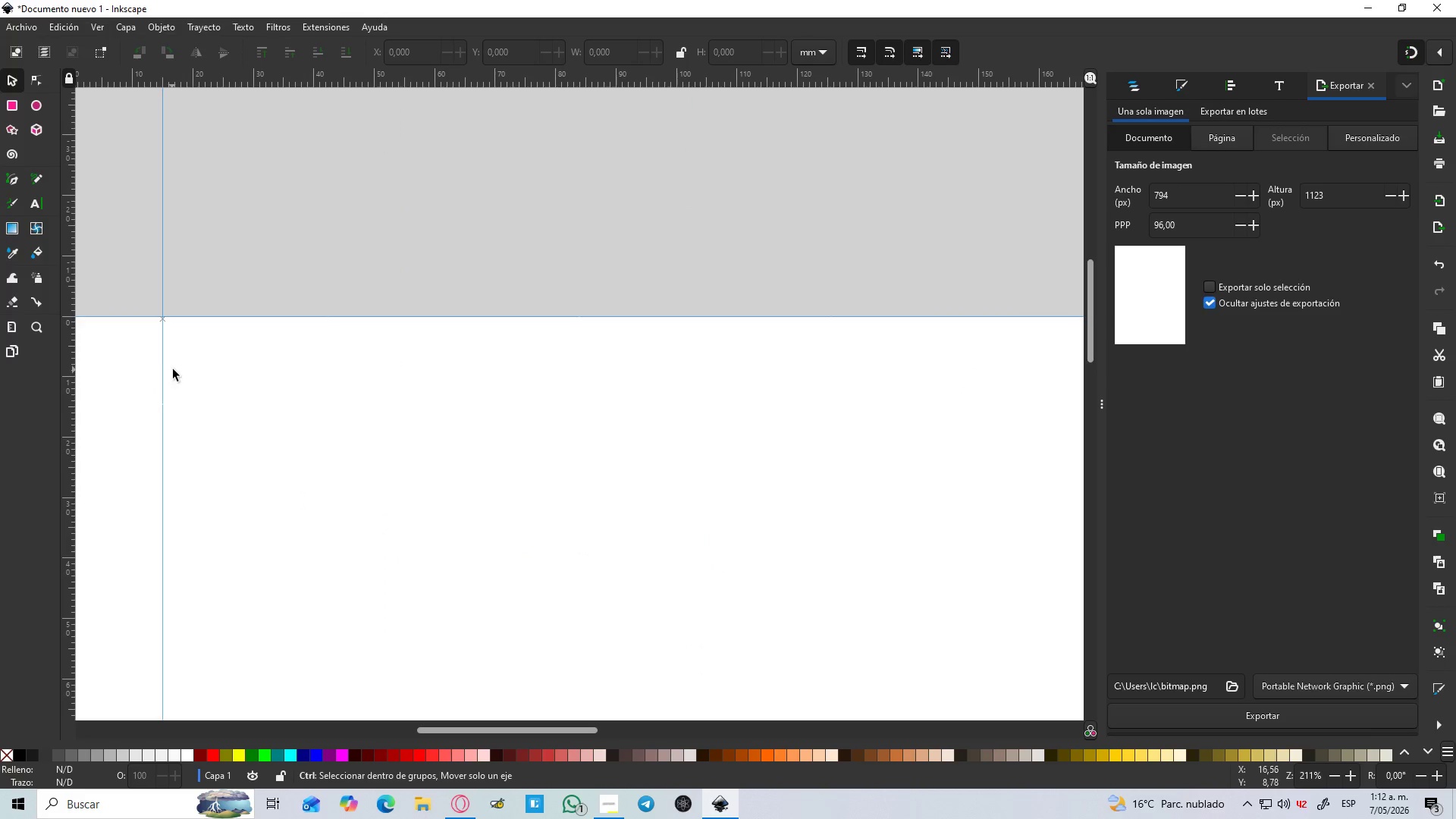 
hold_key(key=Space, duration=0.41)